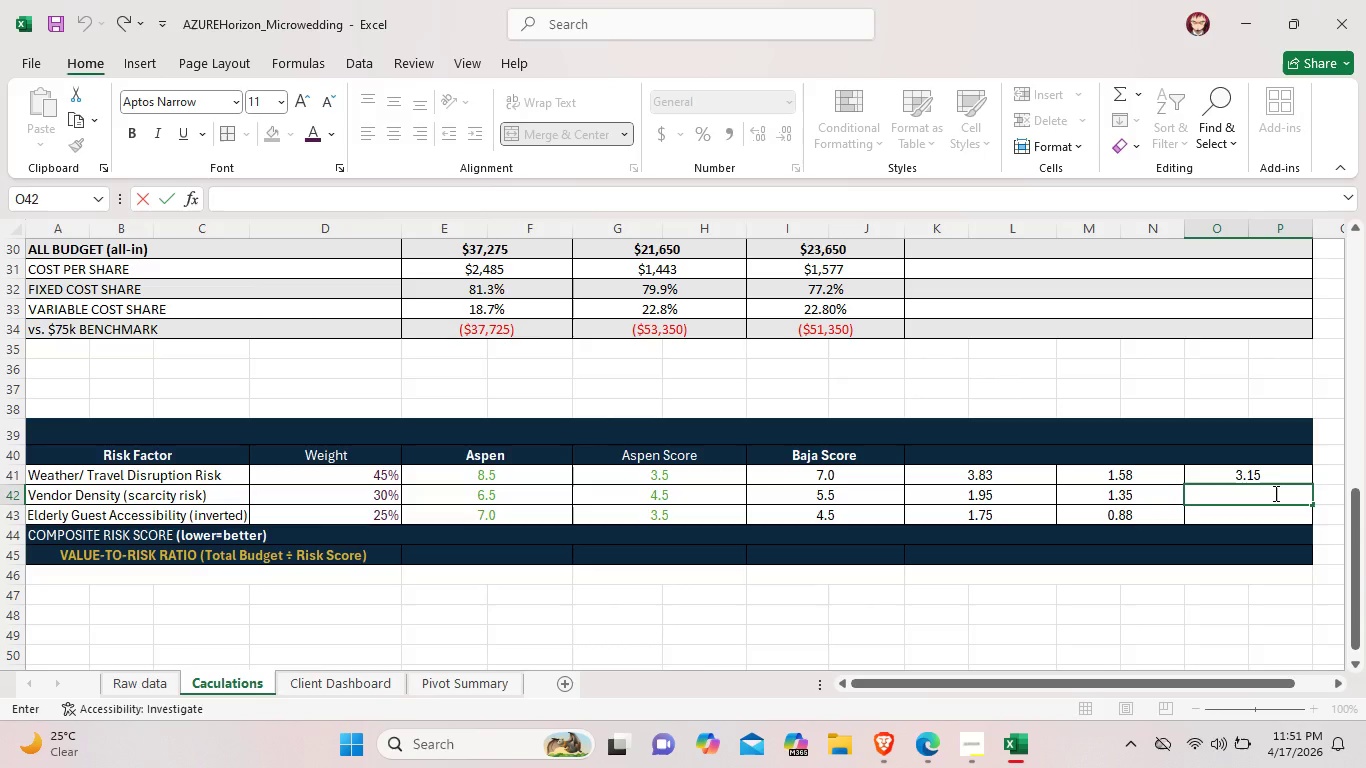 
type(1.65)
 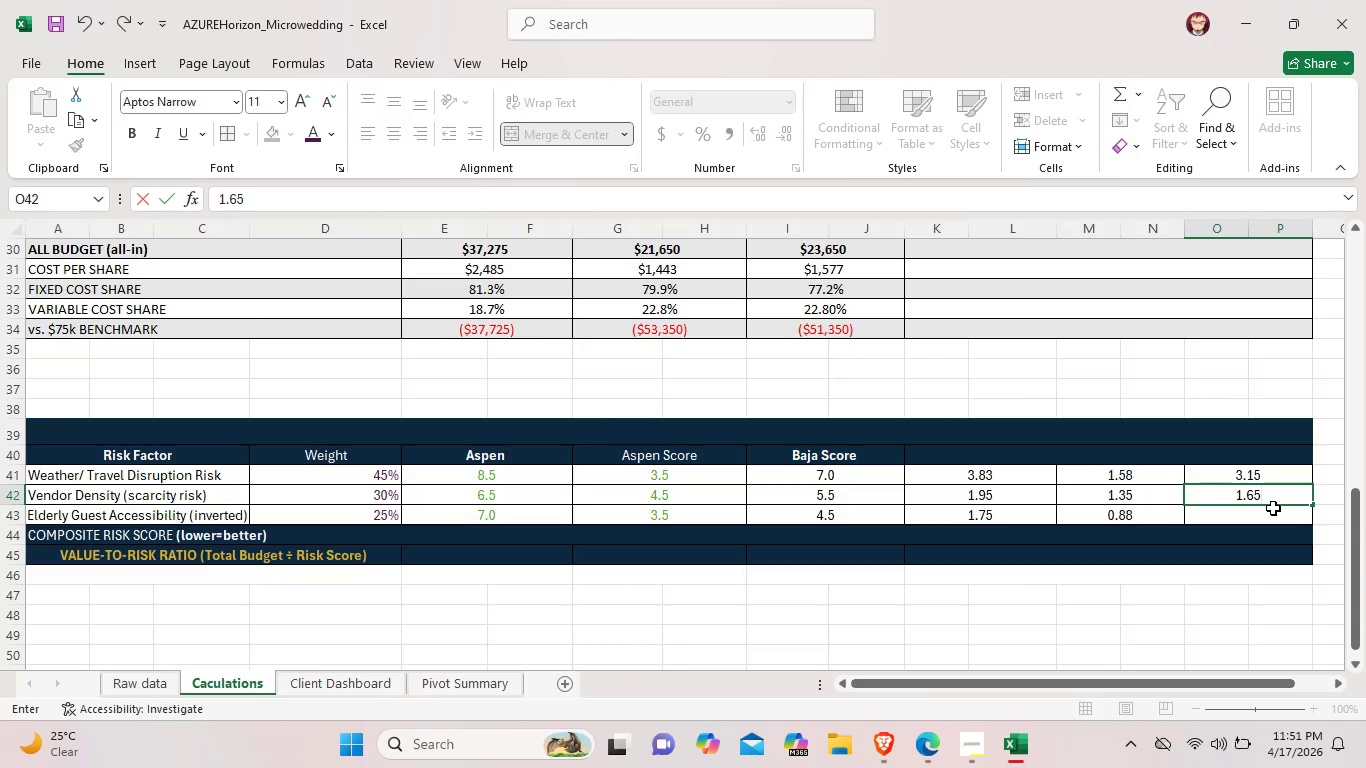 
double_click([1273, 508])
 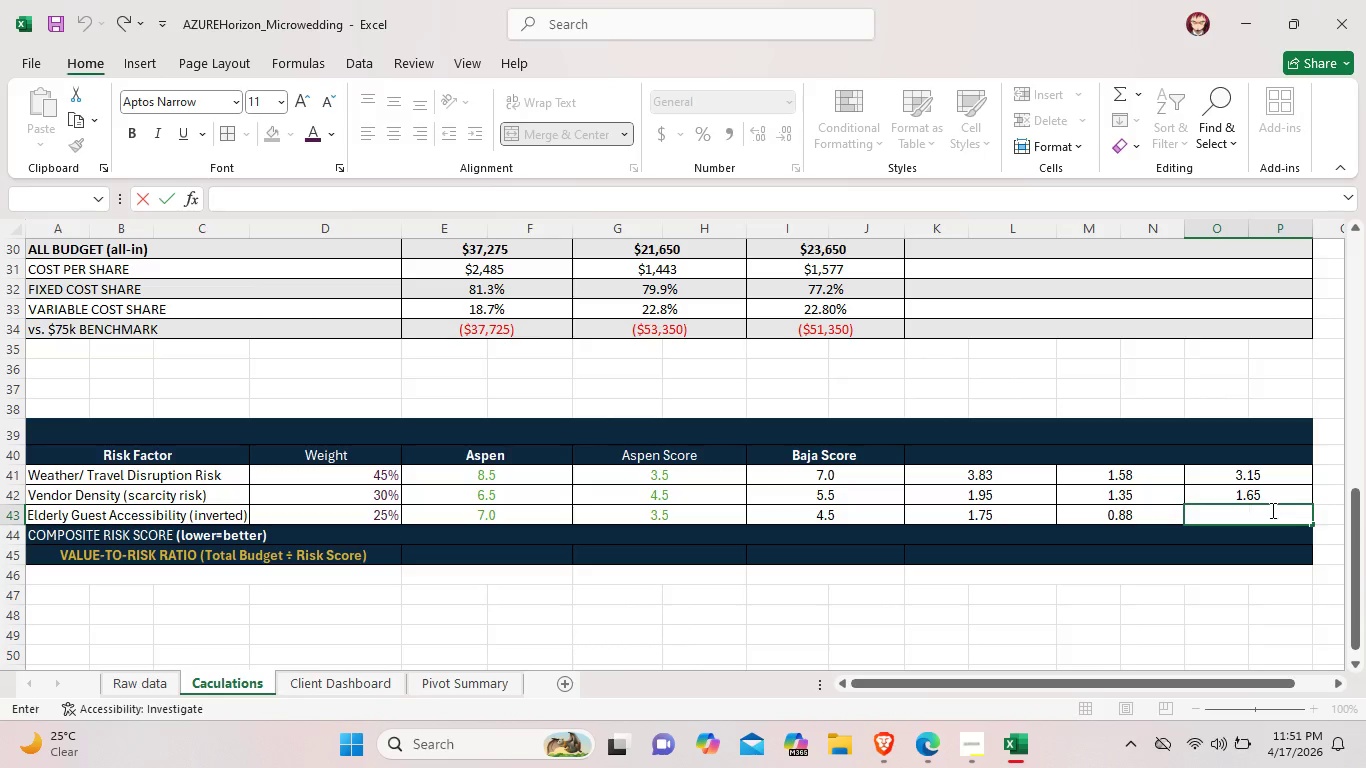 
type(1.13)
 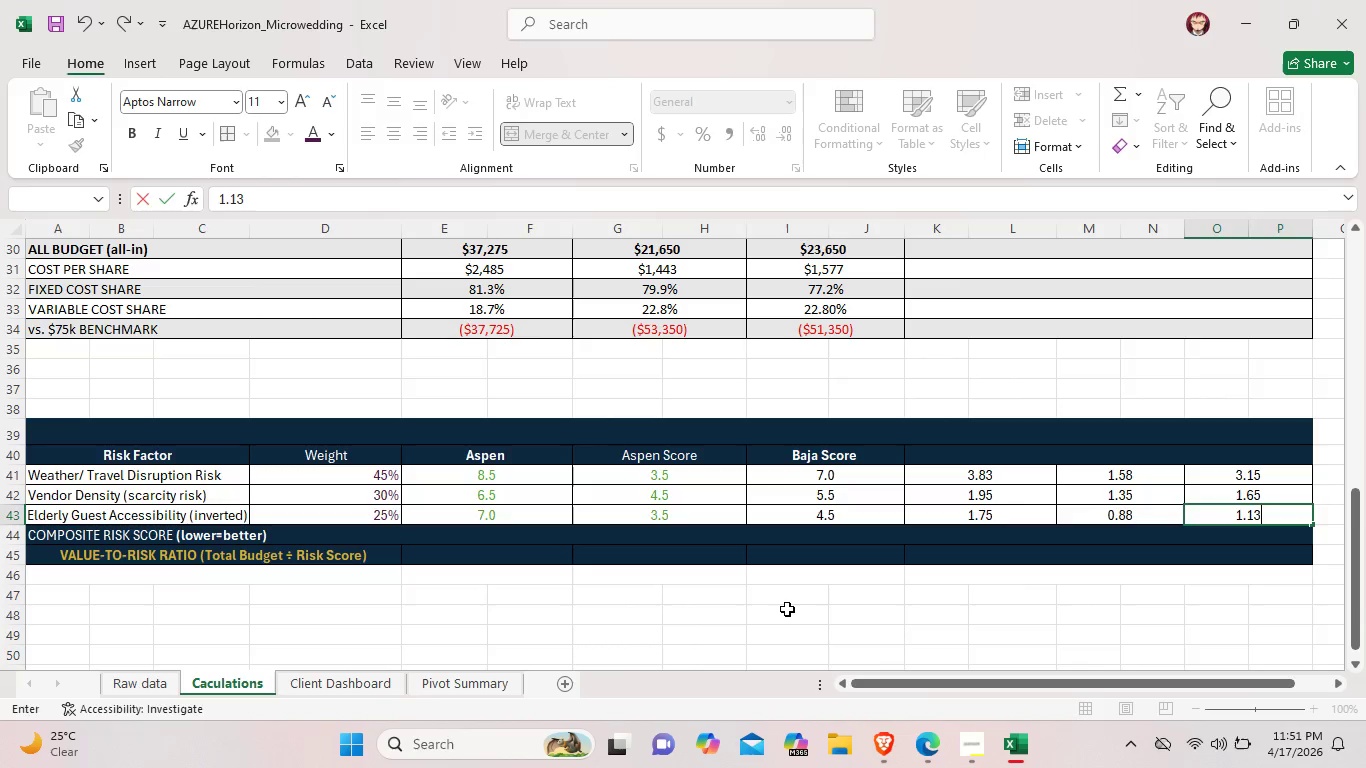 
left_click([787, 609])
 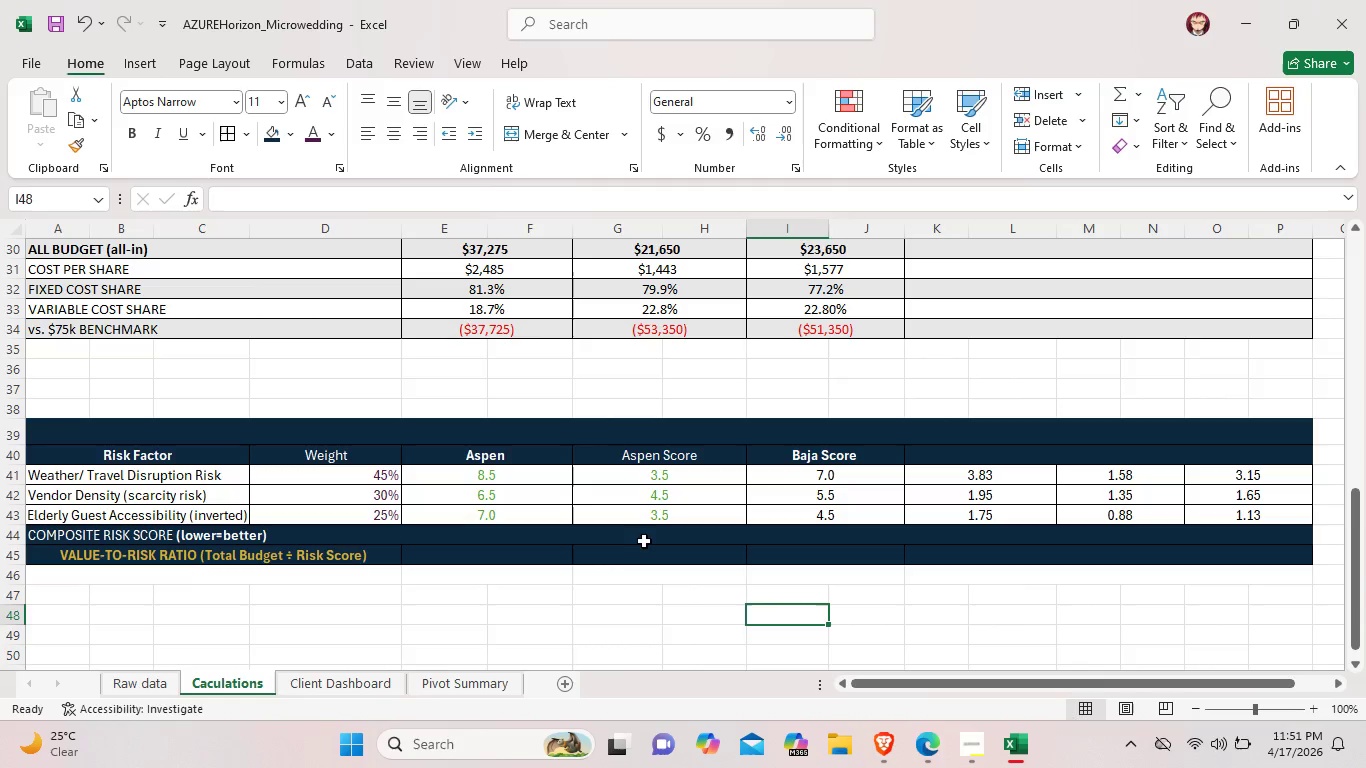 
double_click([652, 535])
 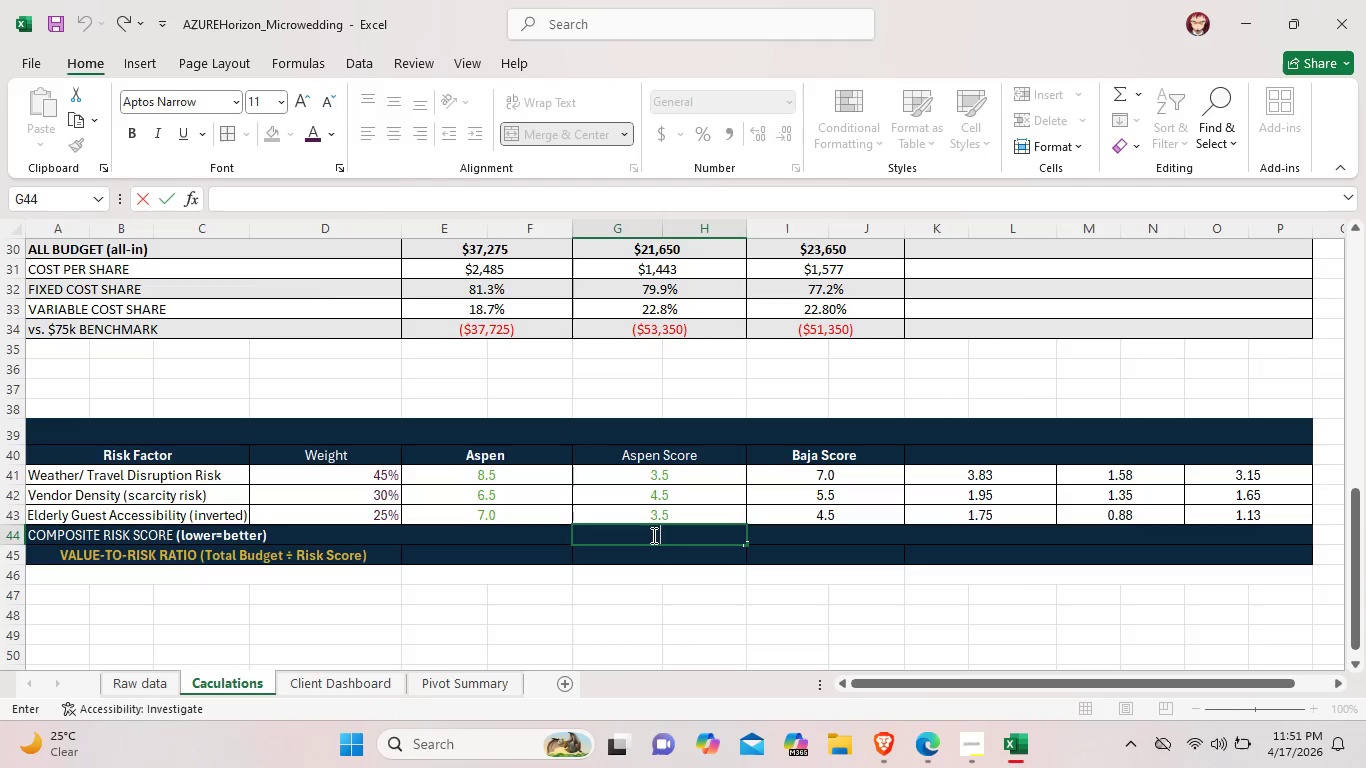 
right_click([652, 535])
 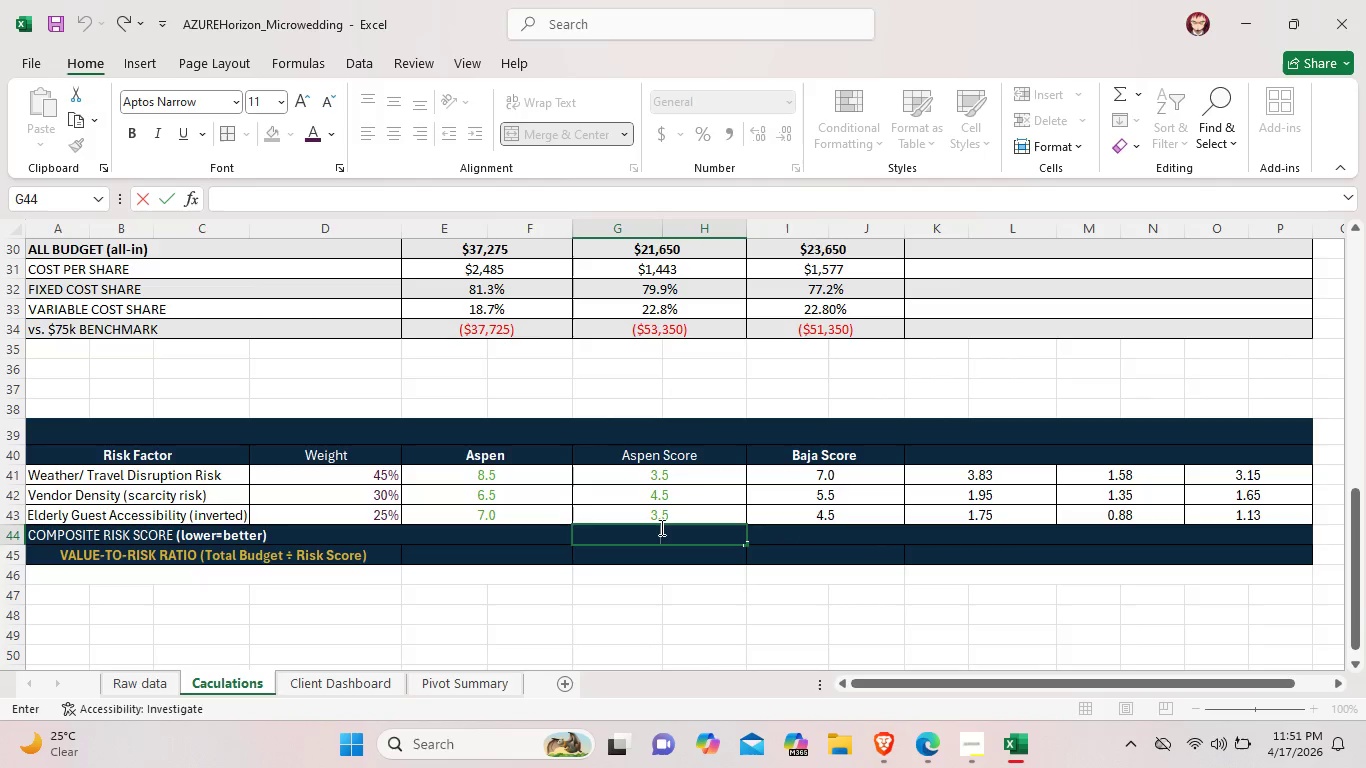 
key(Meta+MetaLeft)
 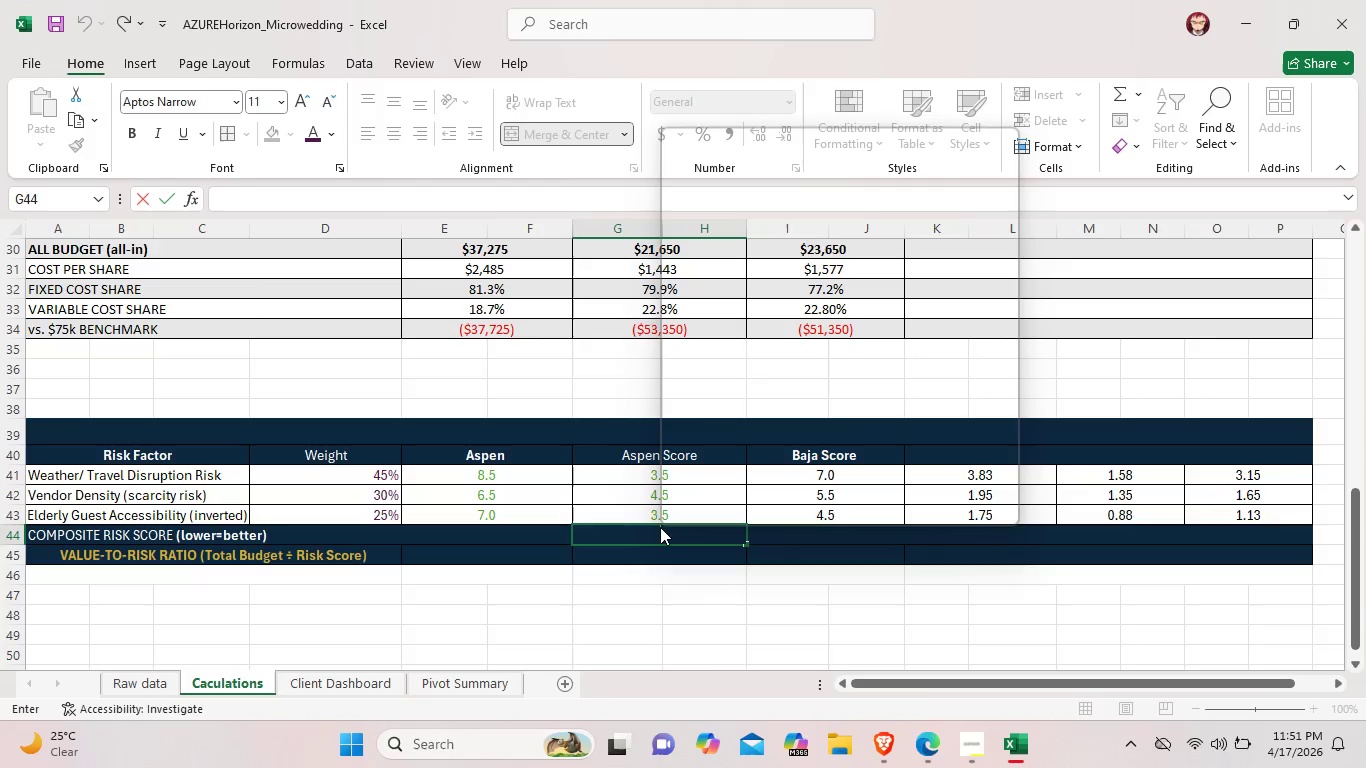 
key(Meta+Period)
 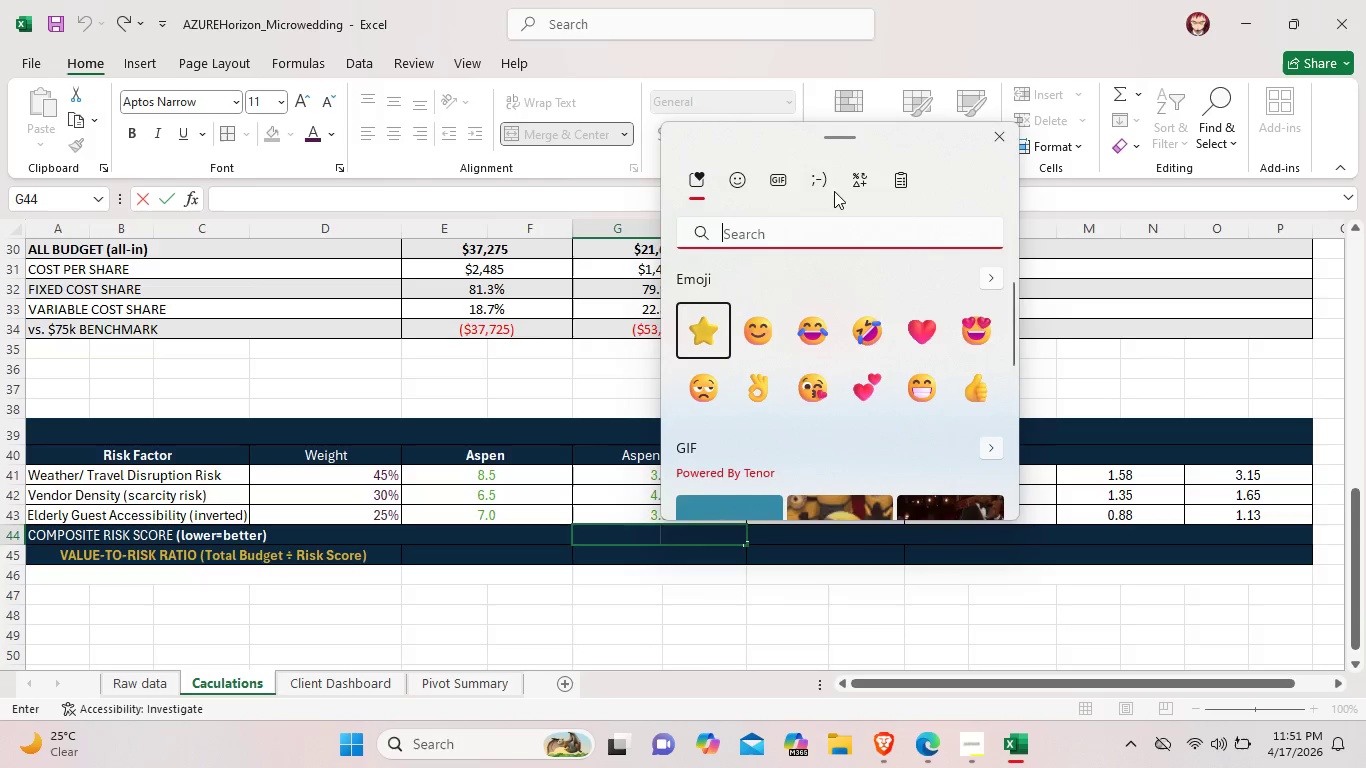 
left_click([865, 181])
 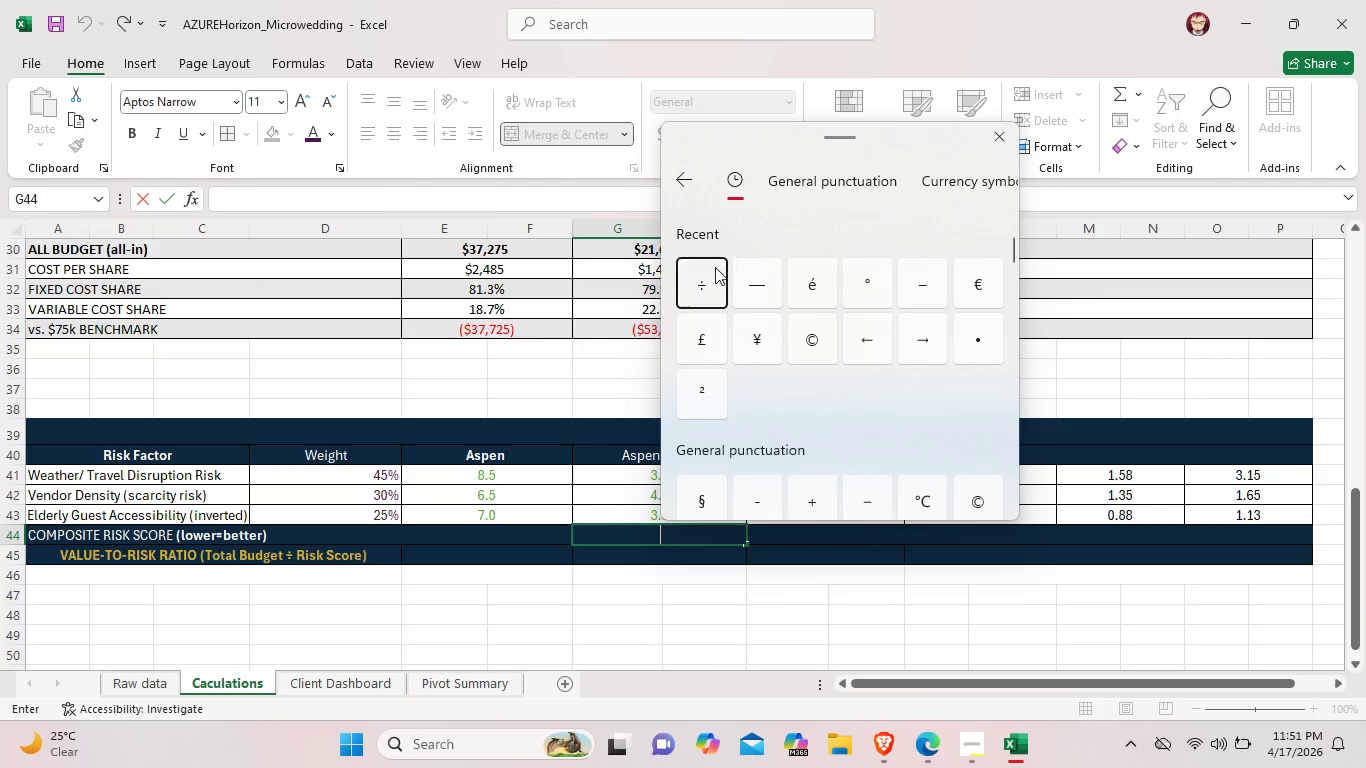 
left_click([760, 289])
 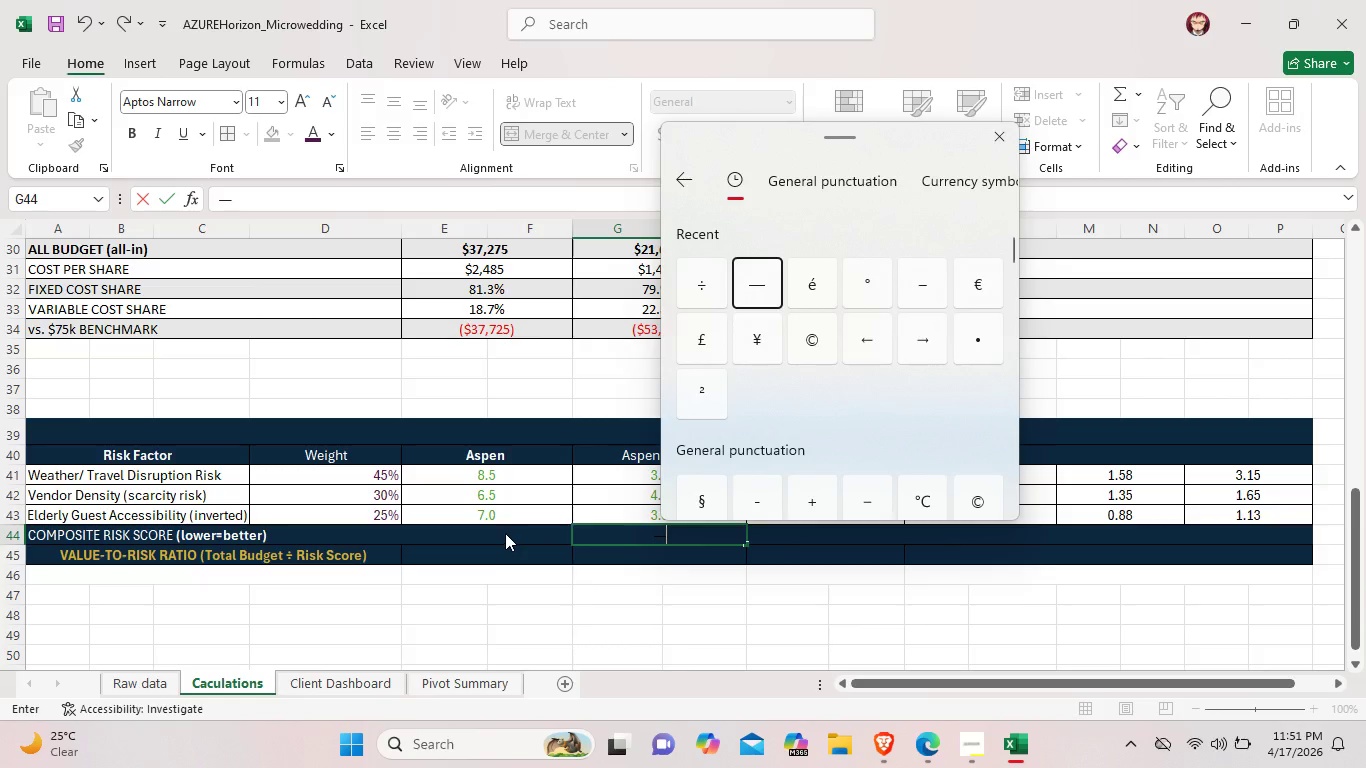 
left_click([505, 532])
 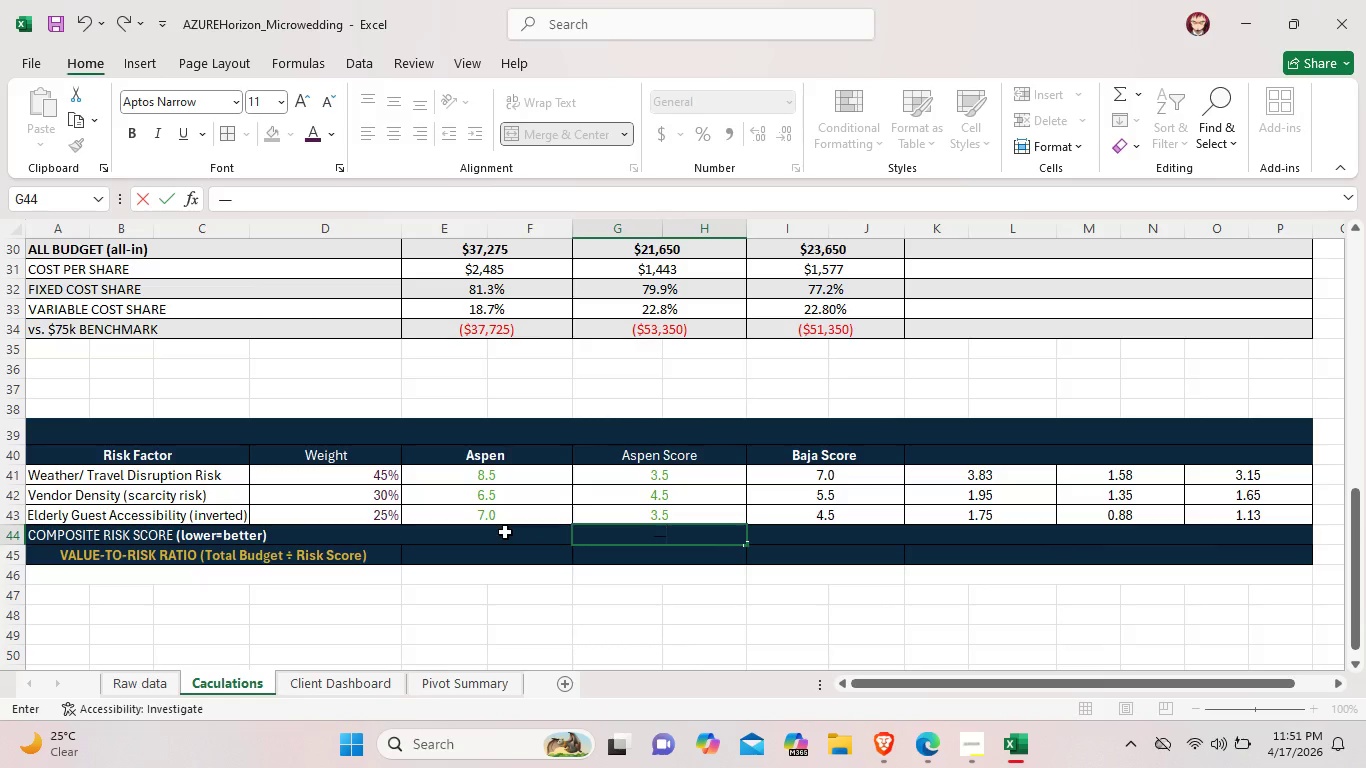 
wait(9.97)
 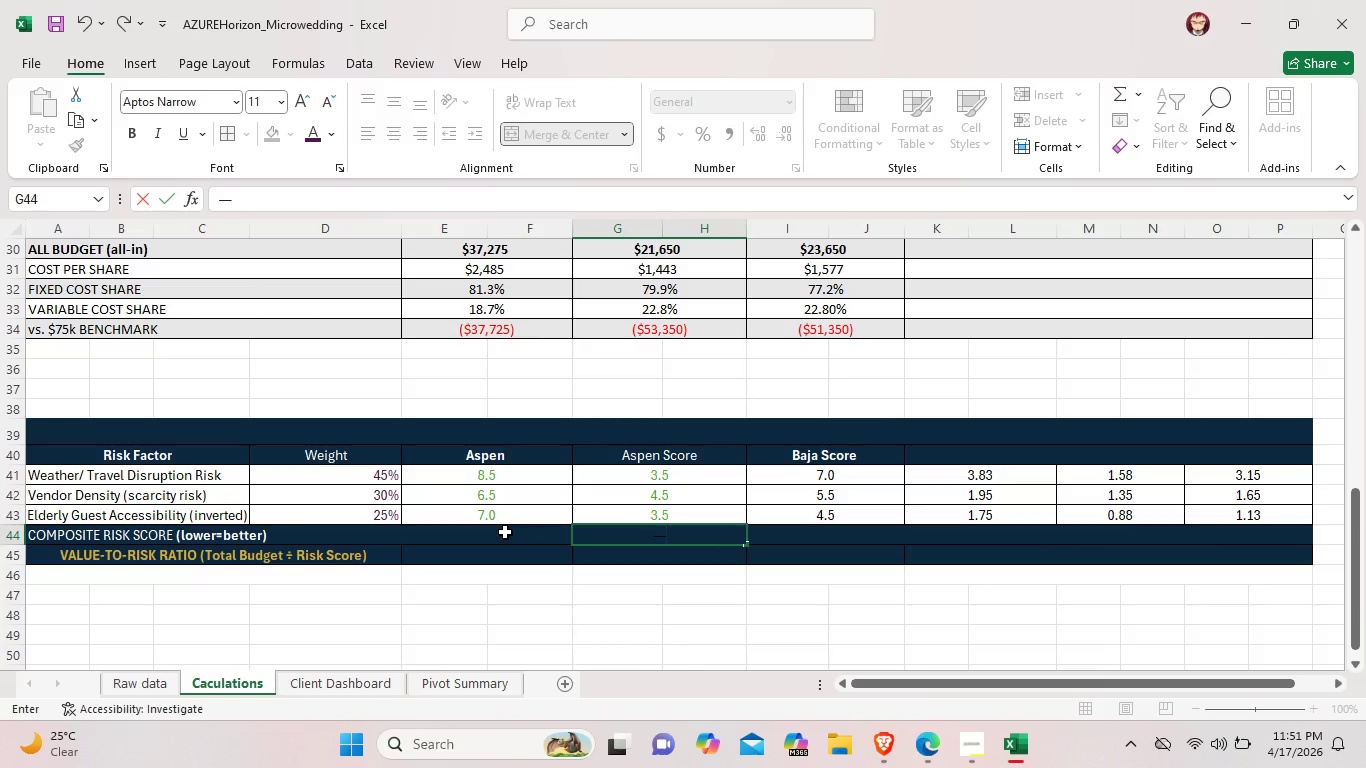 
left_click([970, 746])